 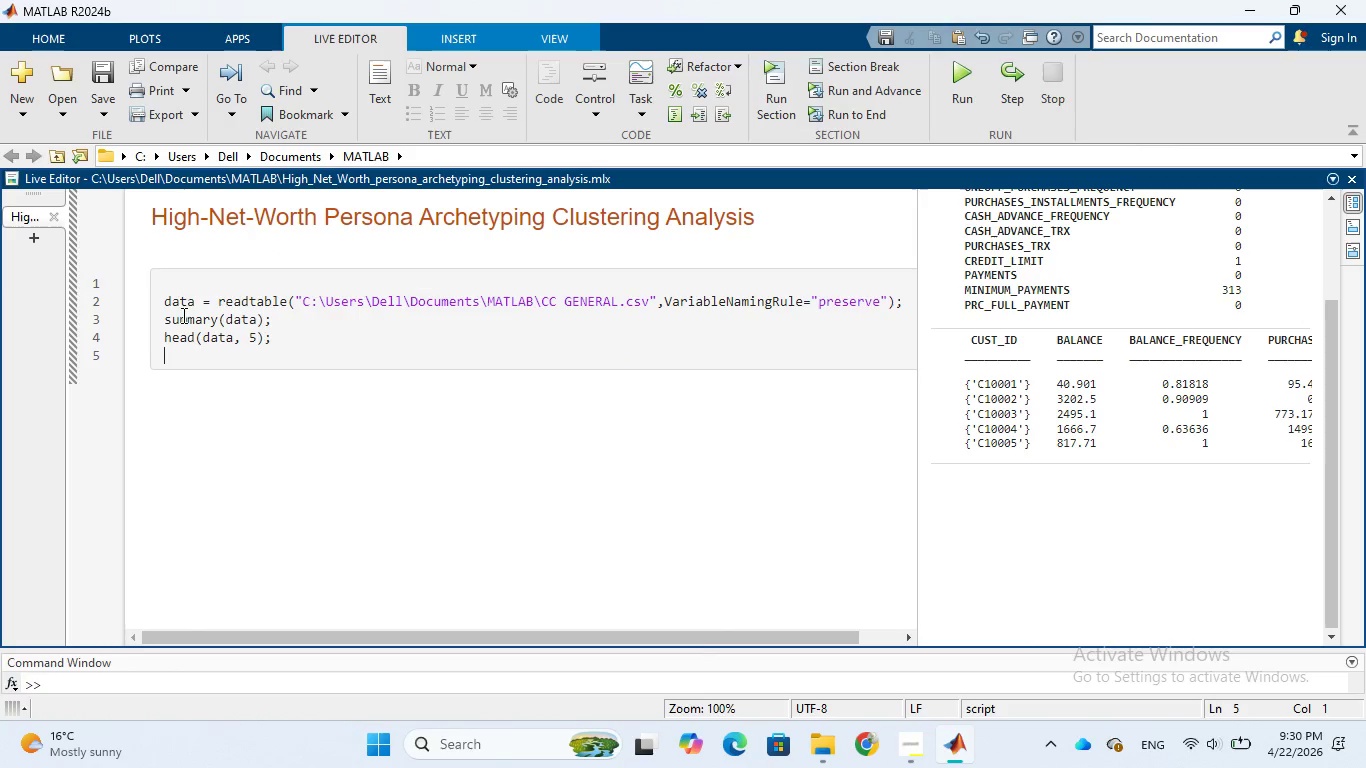 
left_click([182, 279])
 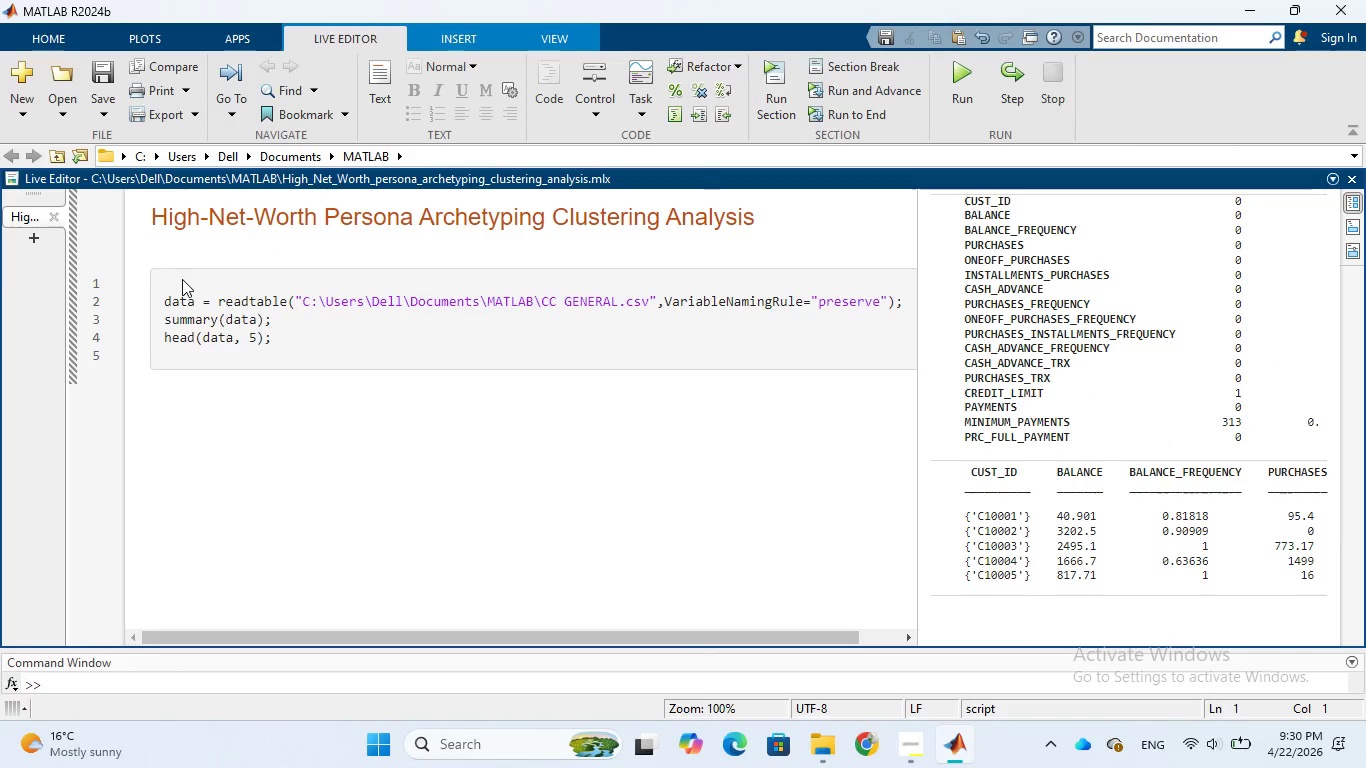 
key(Shift+5)
 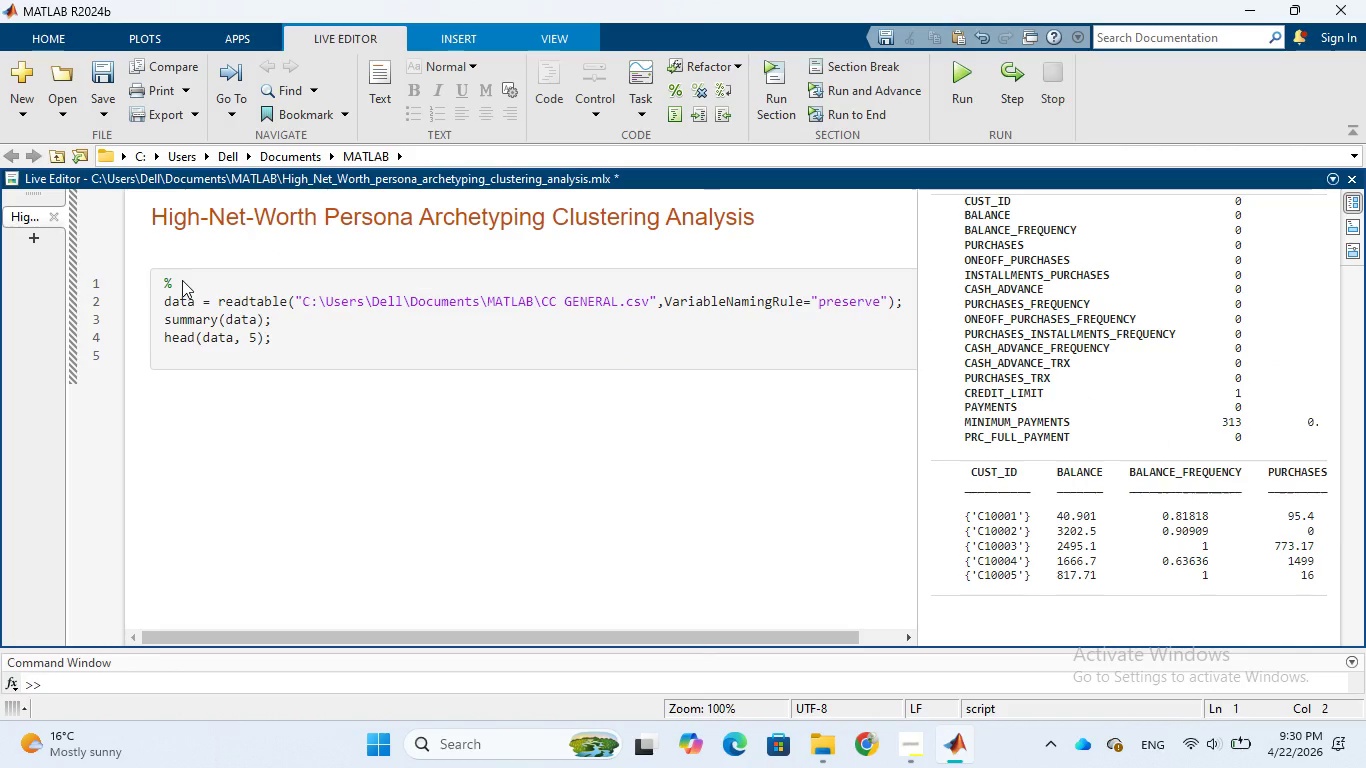 
key(Control+V)
 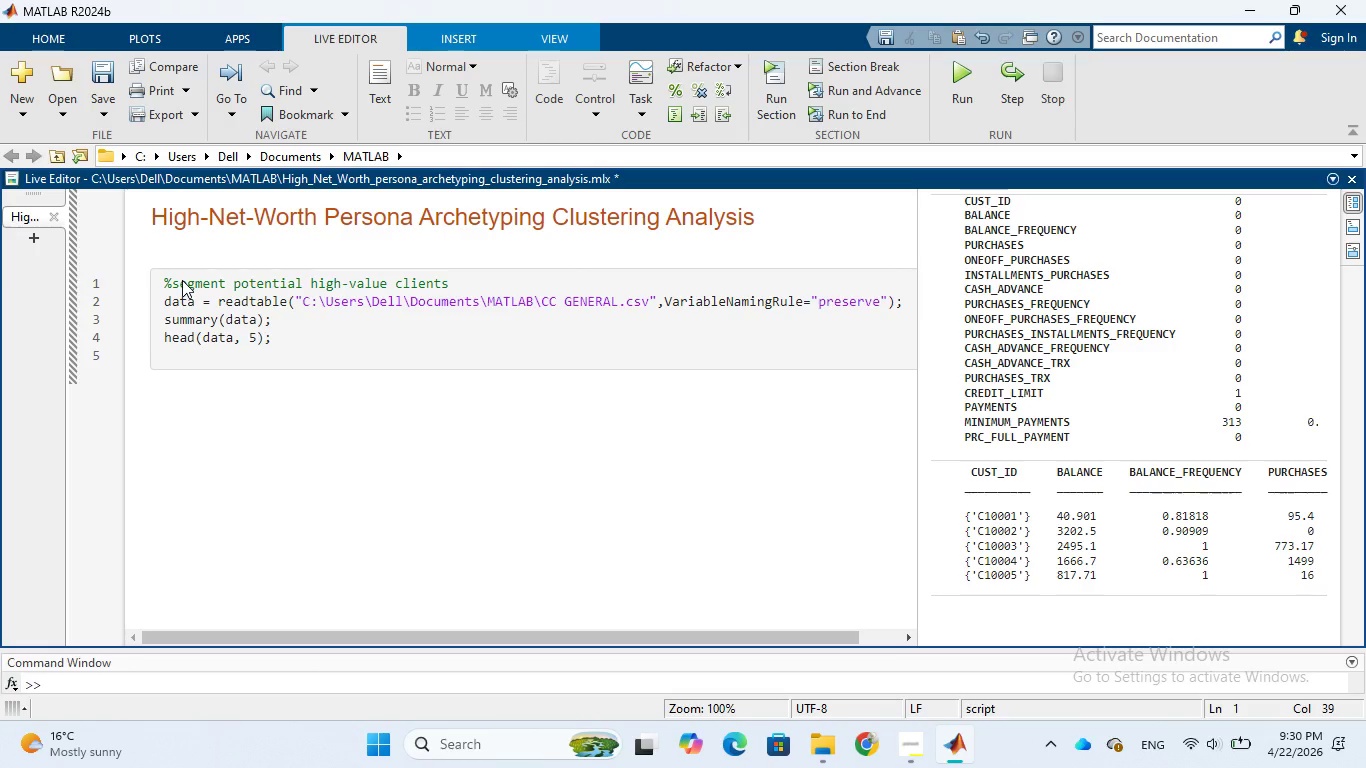 
key(Enter)
 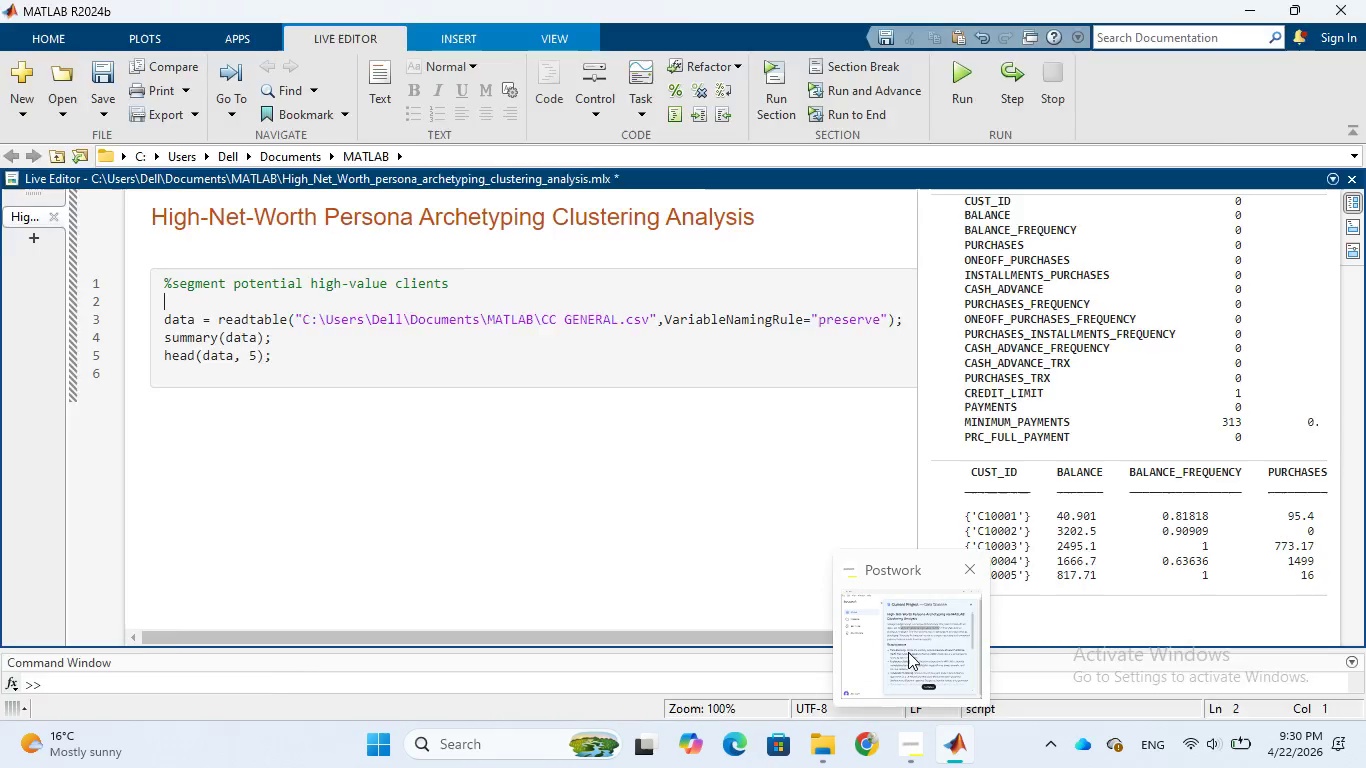 
left_click([908, 634])